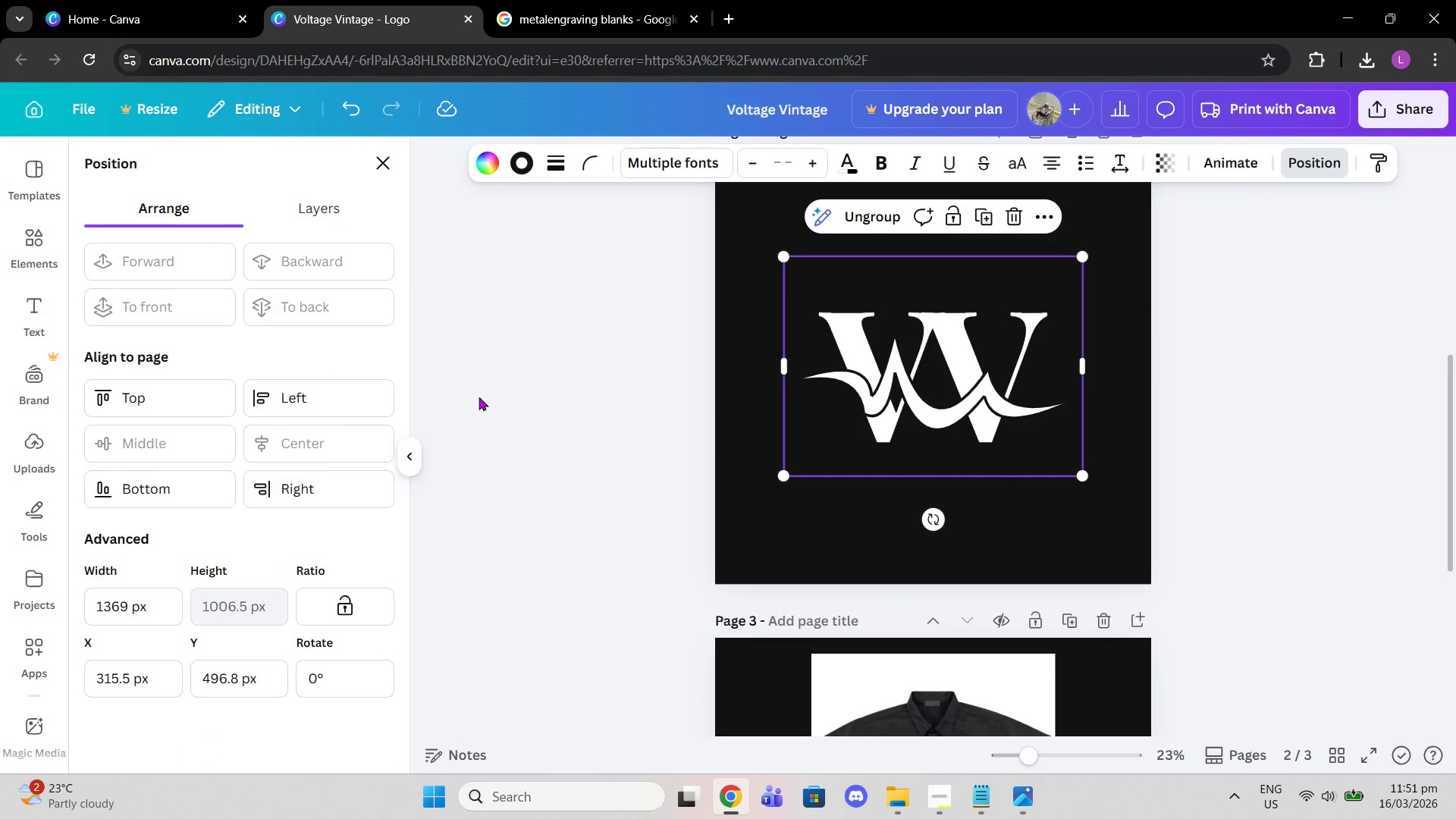 
scroll: coordinate [513, 419], scroll_direction: up, amount: 5.0
 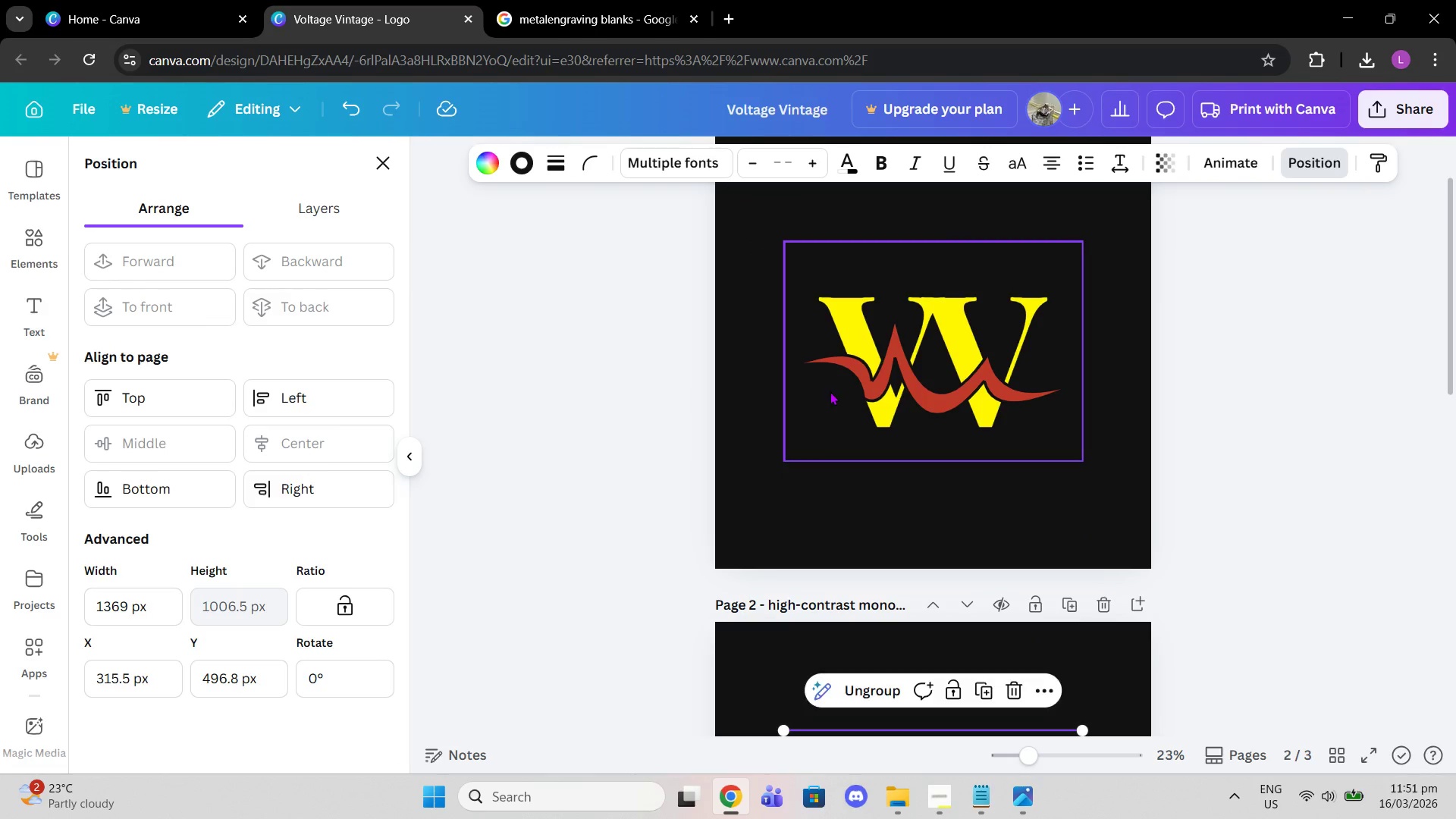 
left_click([830, 391])
 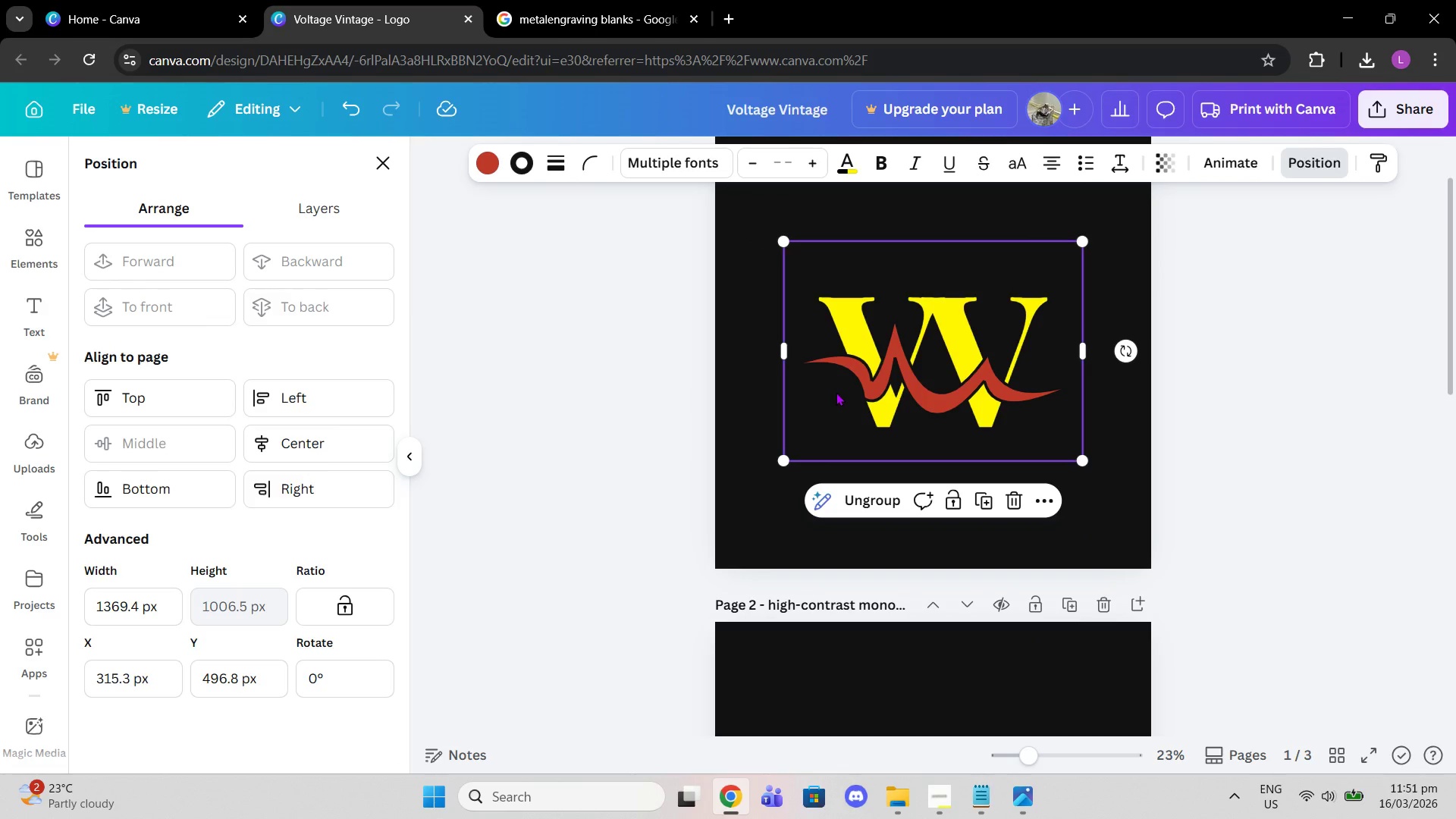 
scroll: coordinate [839, 394], scroll_direction: down, amount: 4.0
 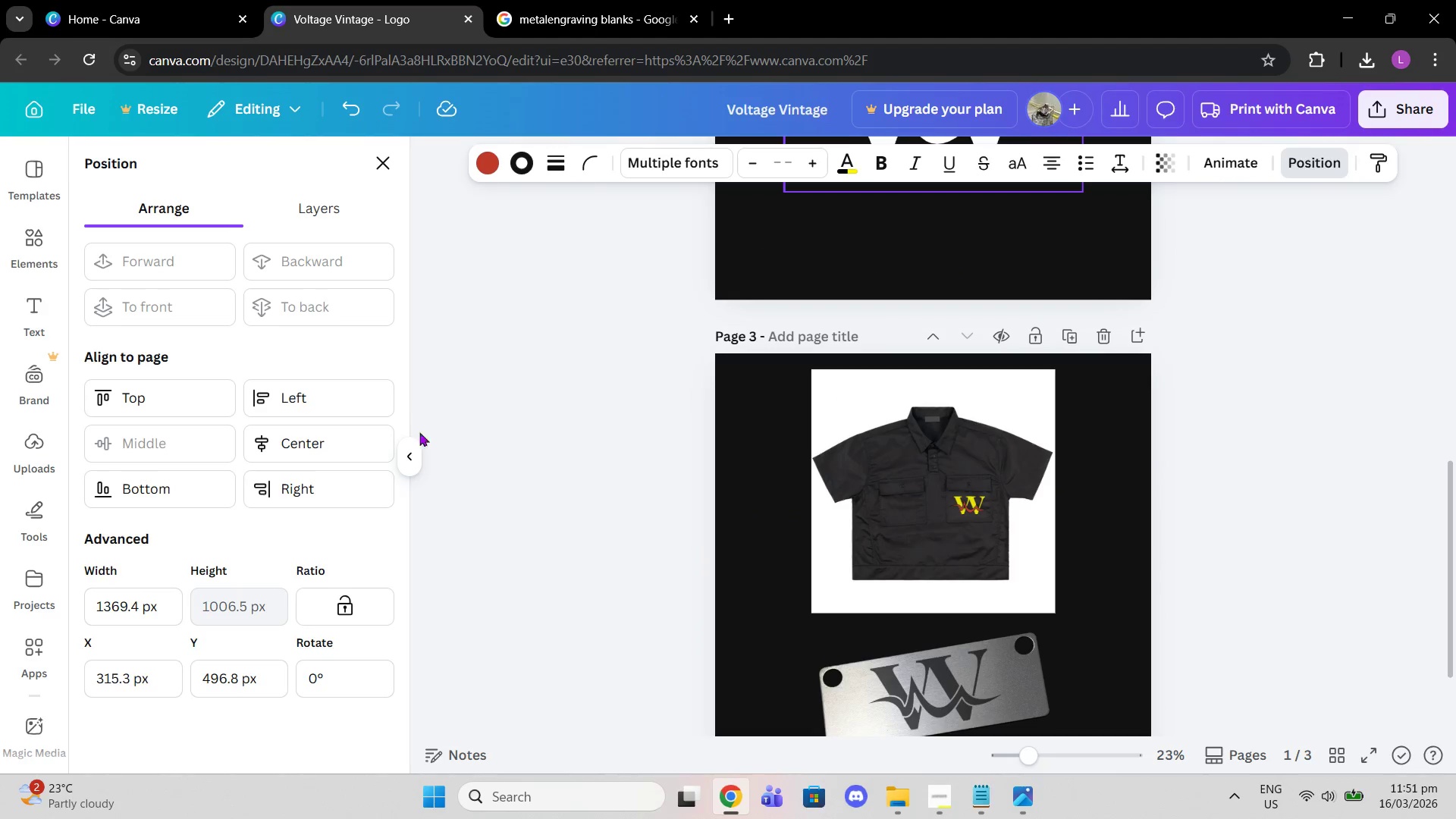 
scroll: coordinate [1203, 361], scroll_direction: up, amount: 3.0
 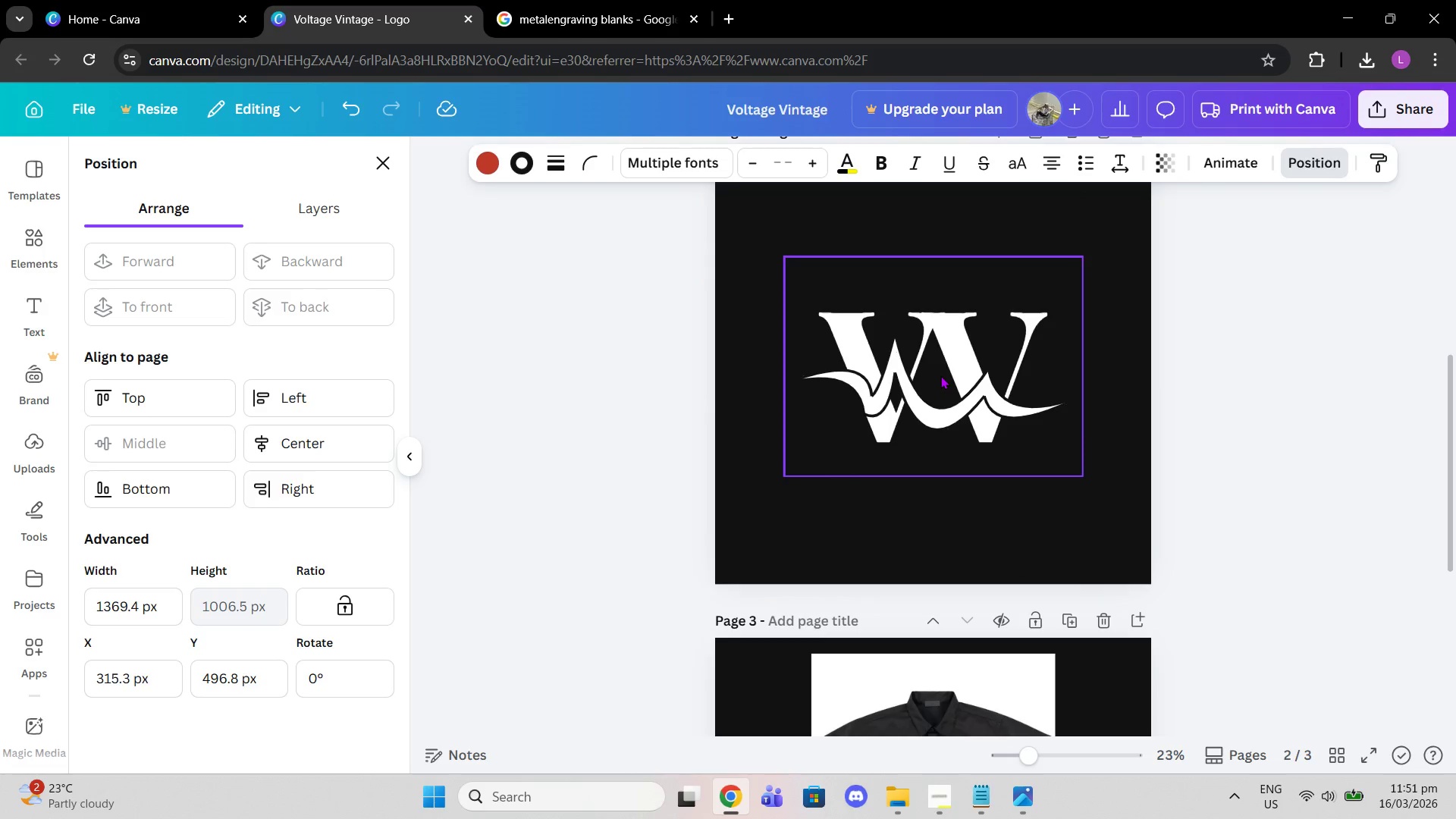 
left_click([940, 375])
 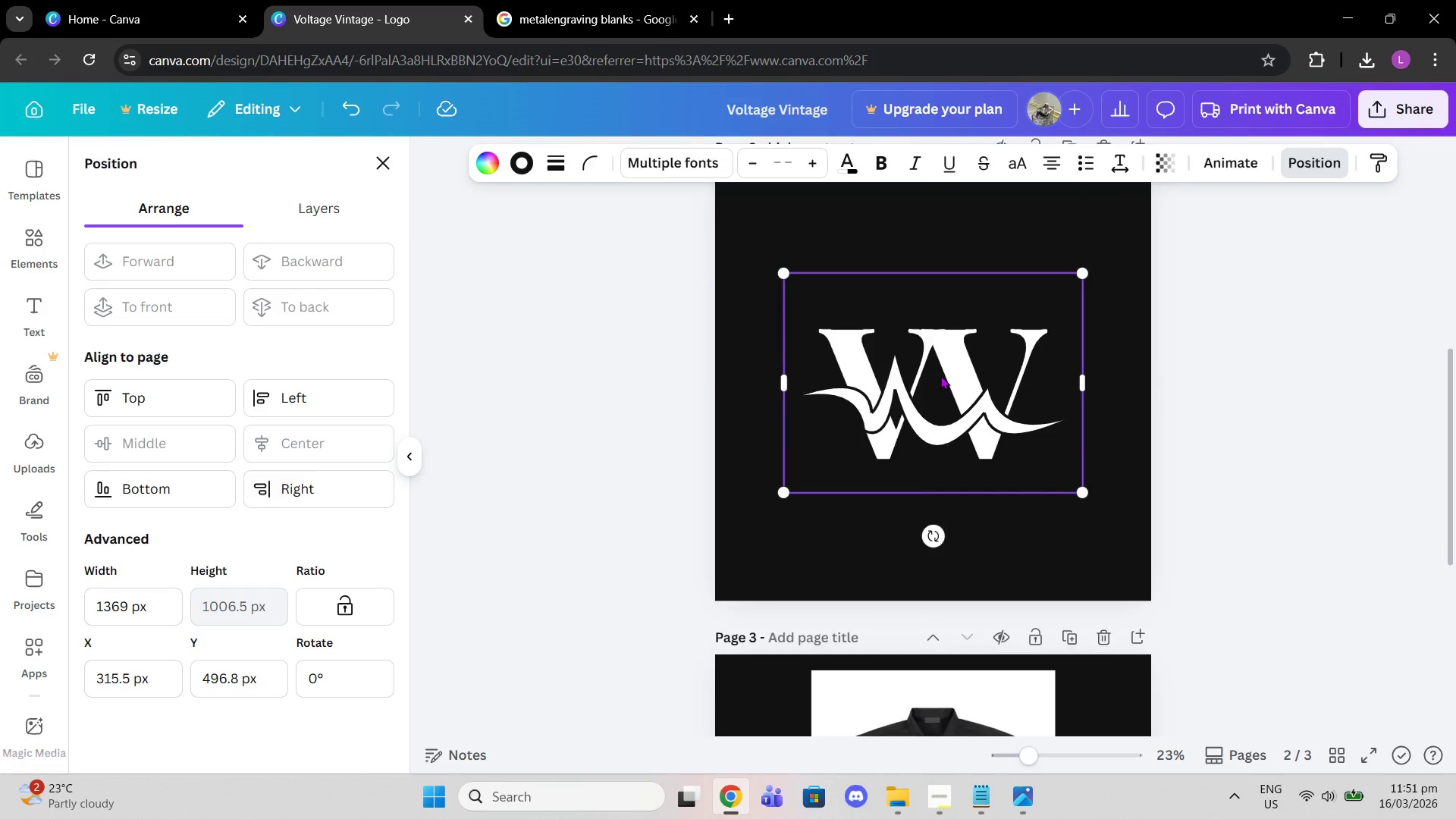 
scroll: coordinate [940, 375], scroll_direction: up, amount: 4.0
 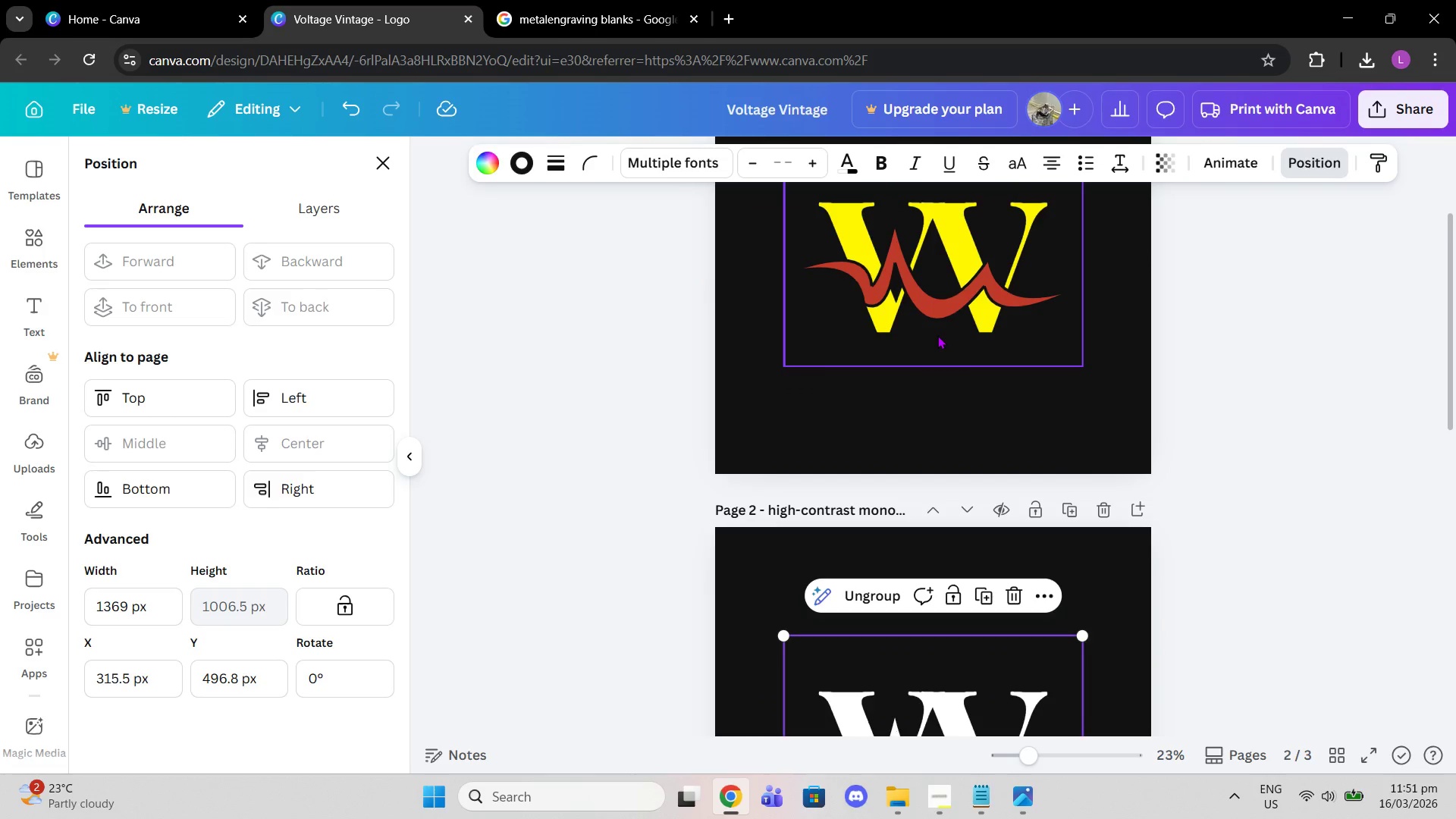 
left_click([937, 335])
 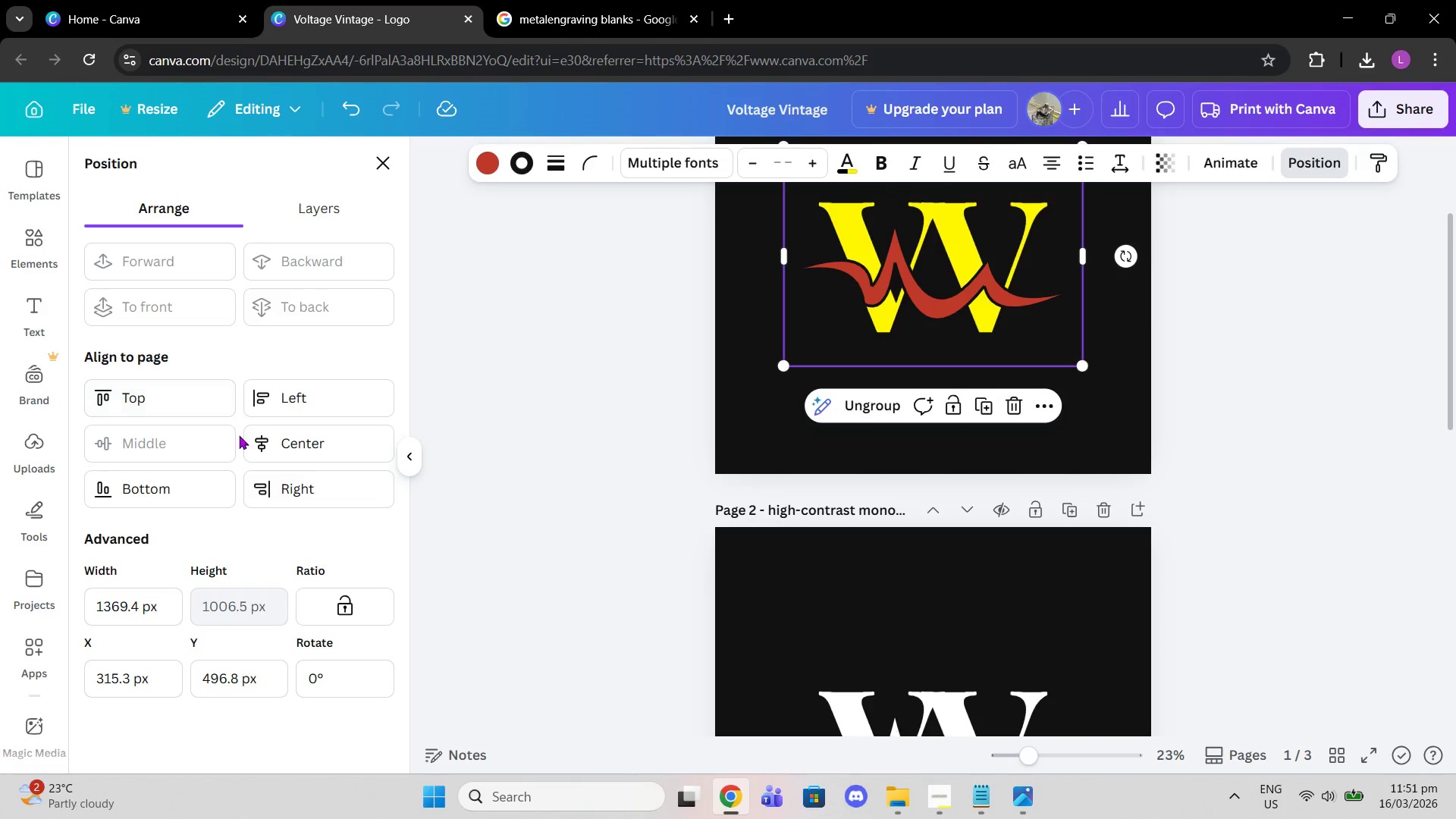 
left_click([271, 445])
 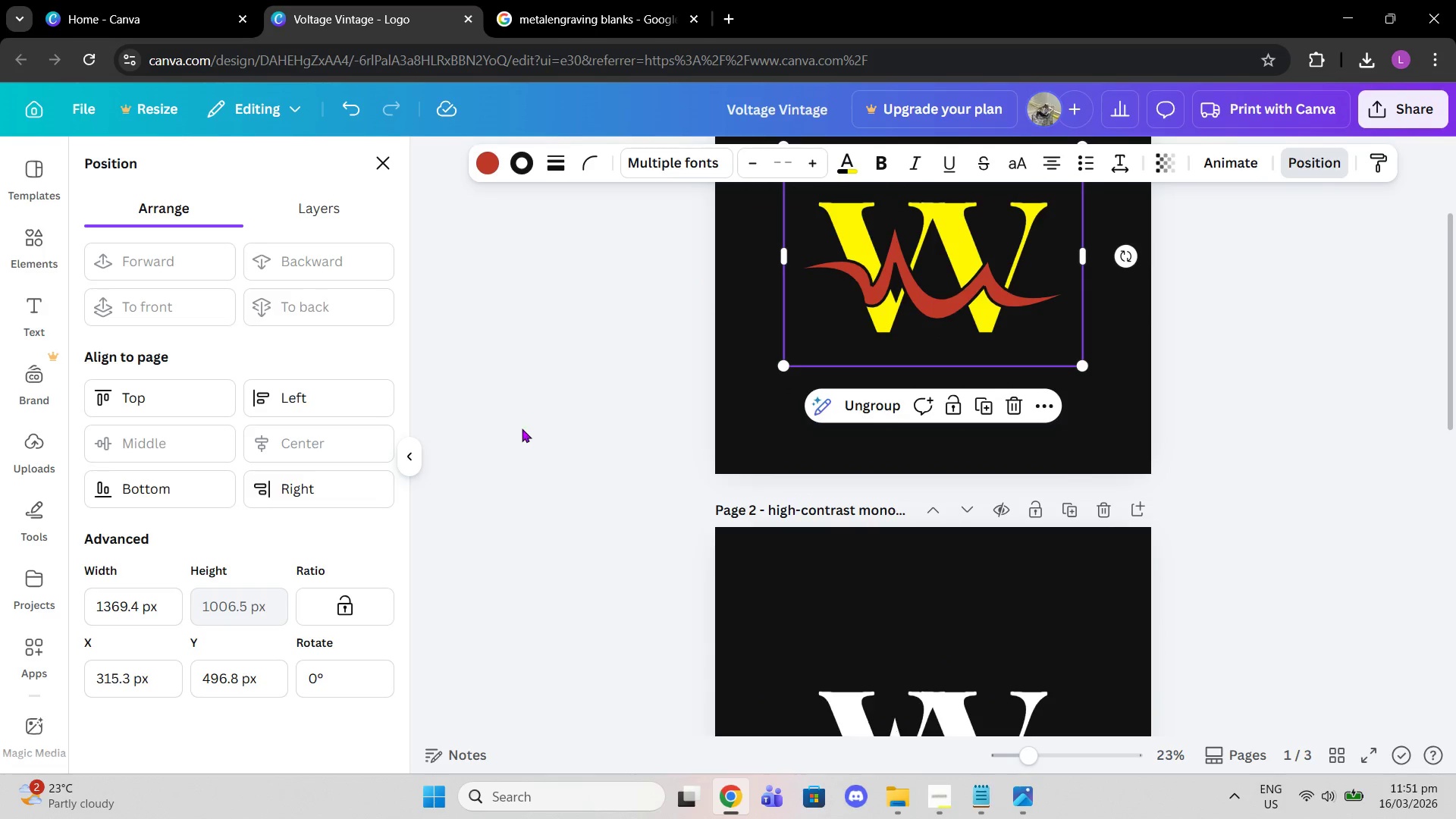 
scroll: coordinate [533, 436], scroll_direction: down, amount: 8.0
 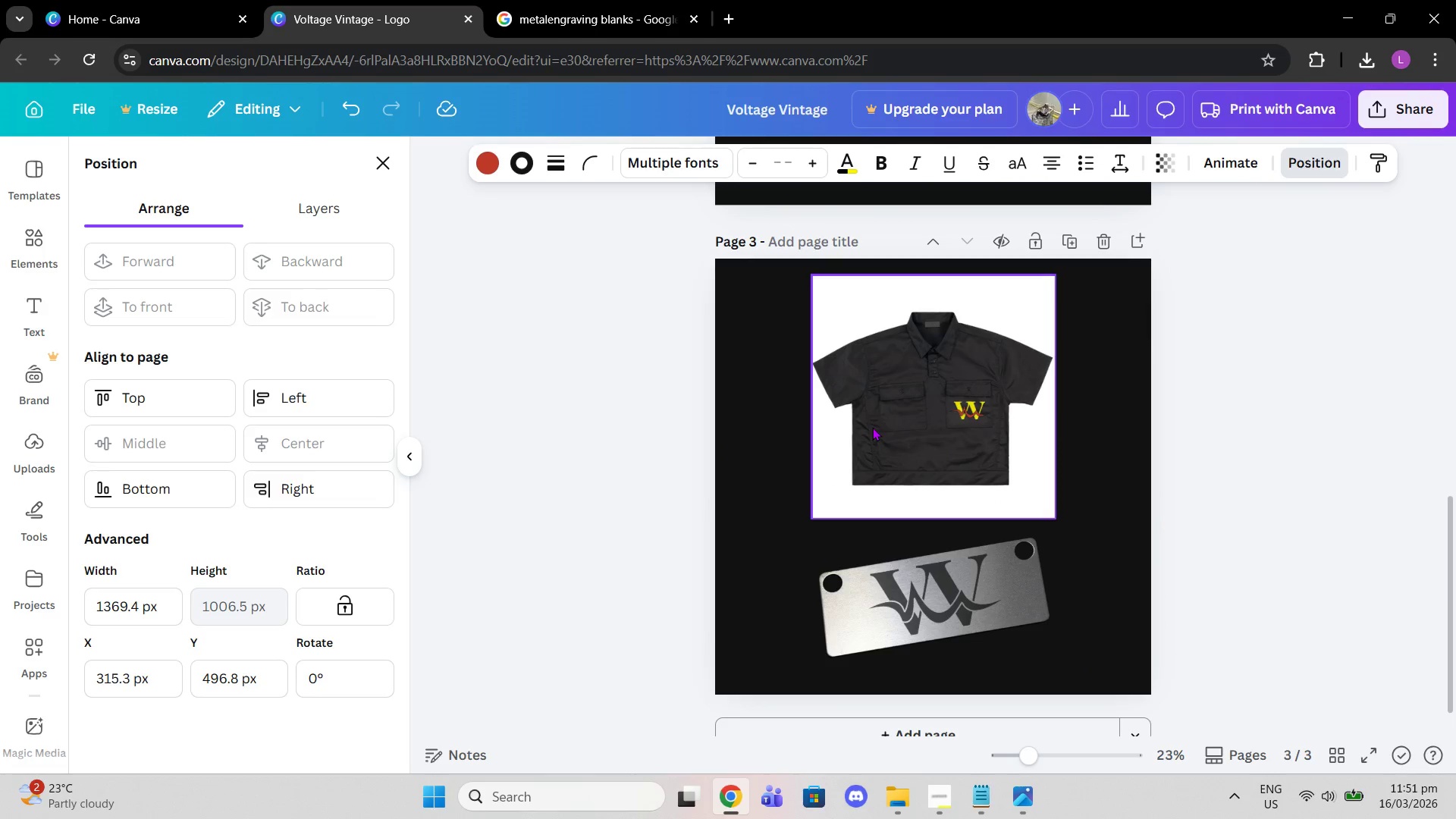 
left_click([864, 391])
 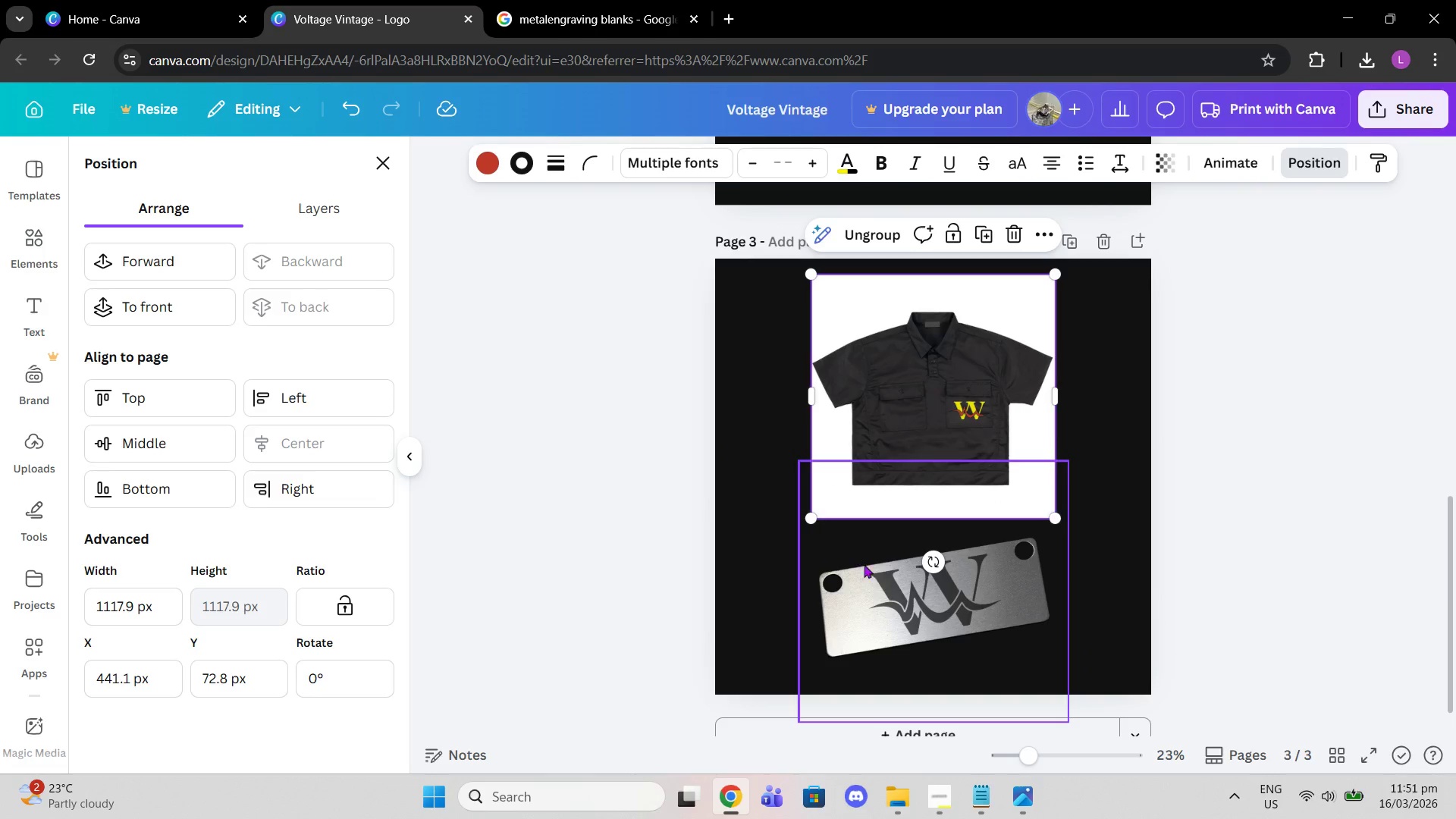 
left_click([879, 595])
 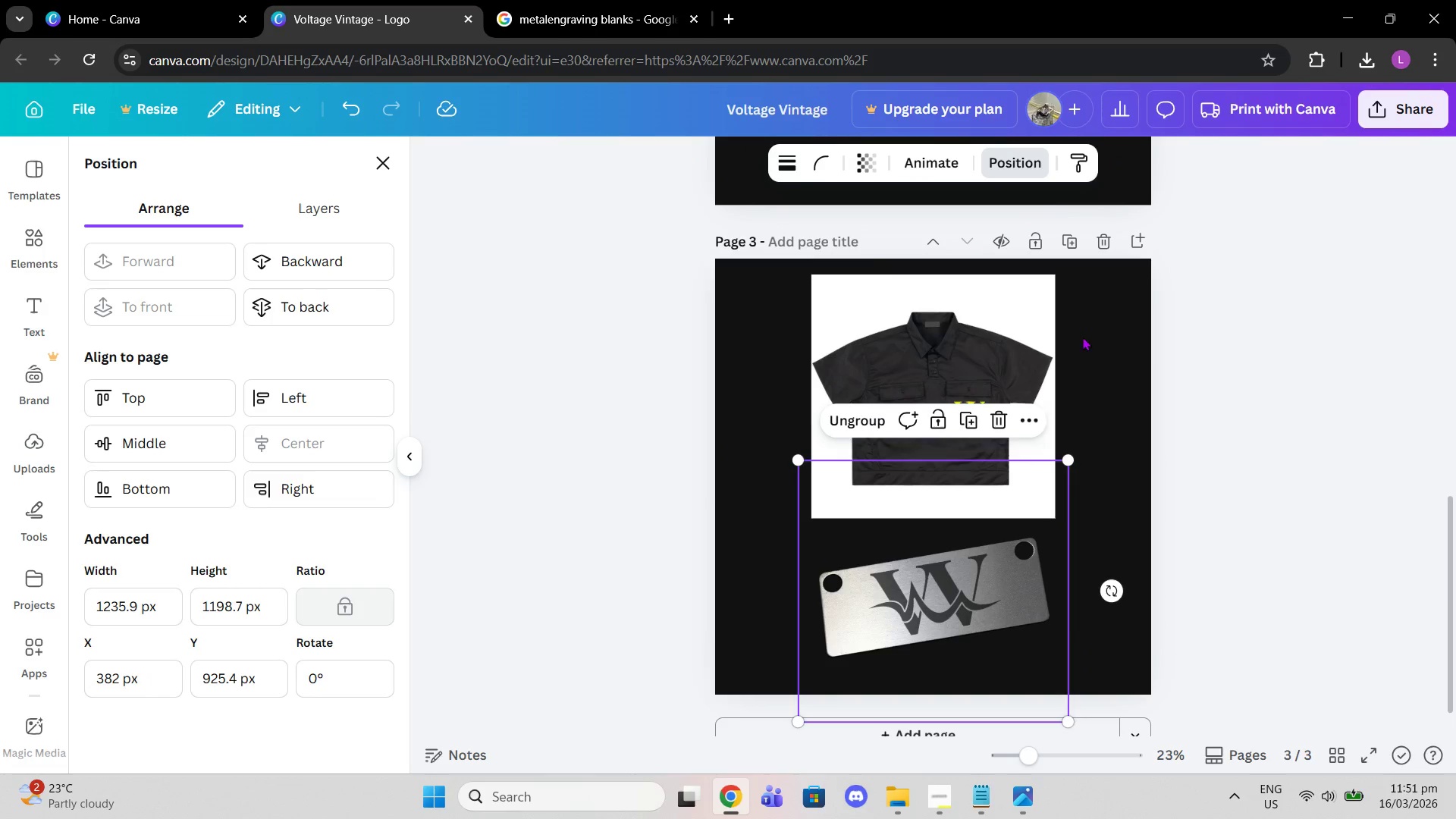 
left_click([836, 242])
 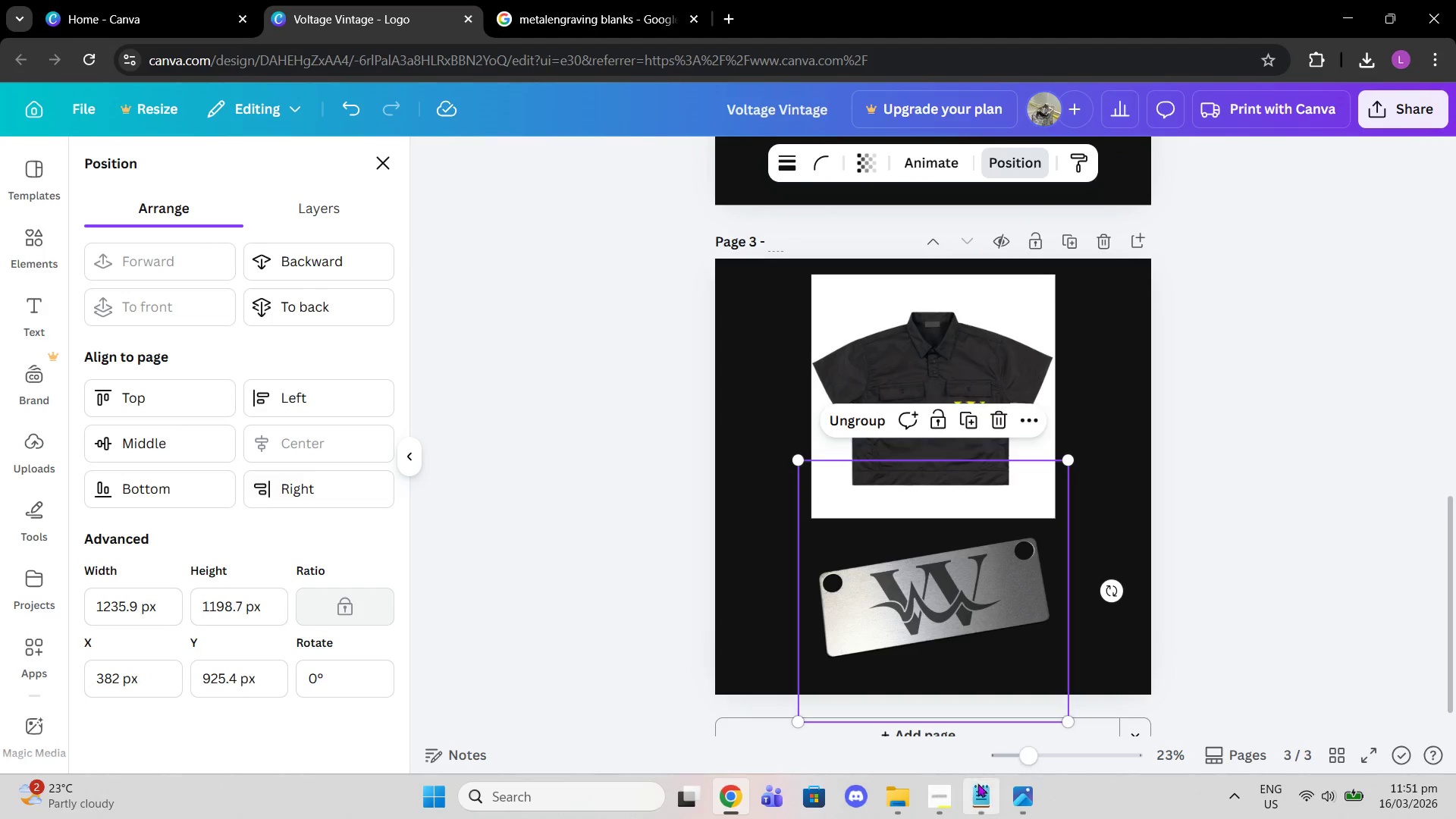 
left_click([981, 799])
 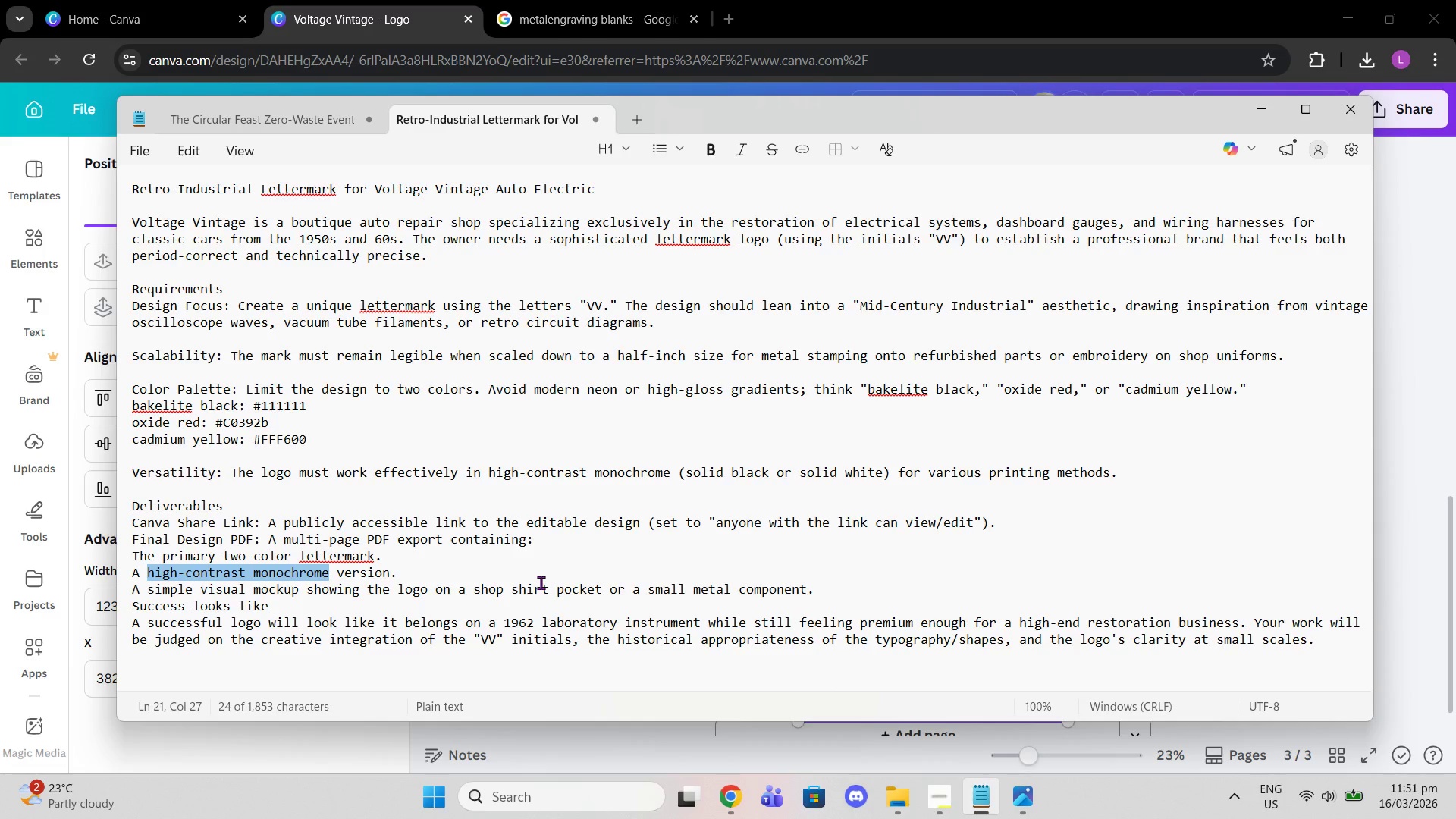 
wait(7.55)
 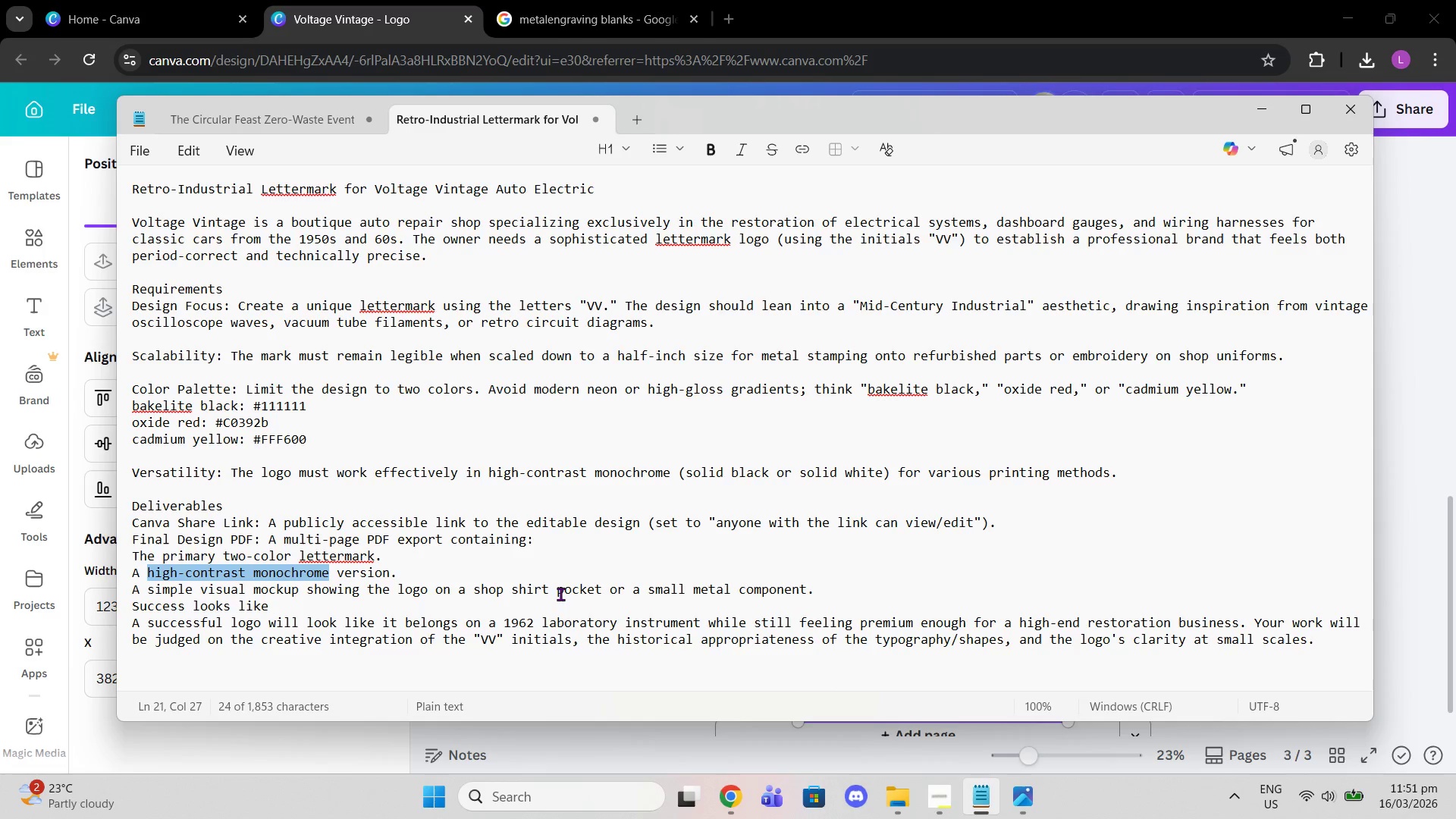 
scroll: coordinate [598, 575], scroll_direction: down, amount: 2.0
 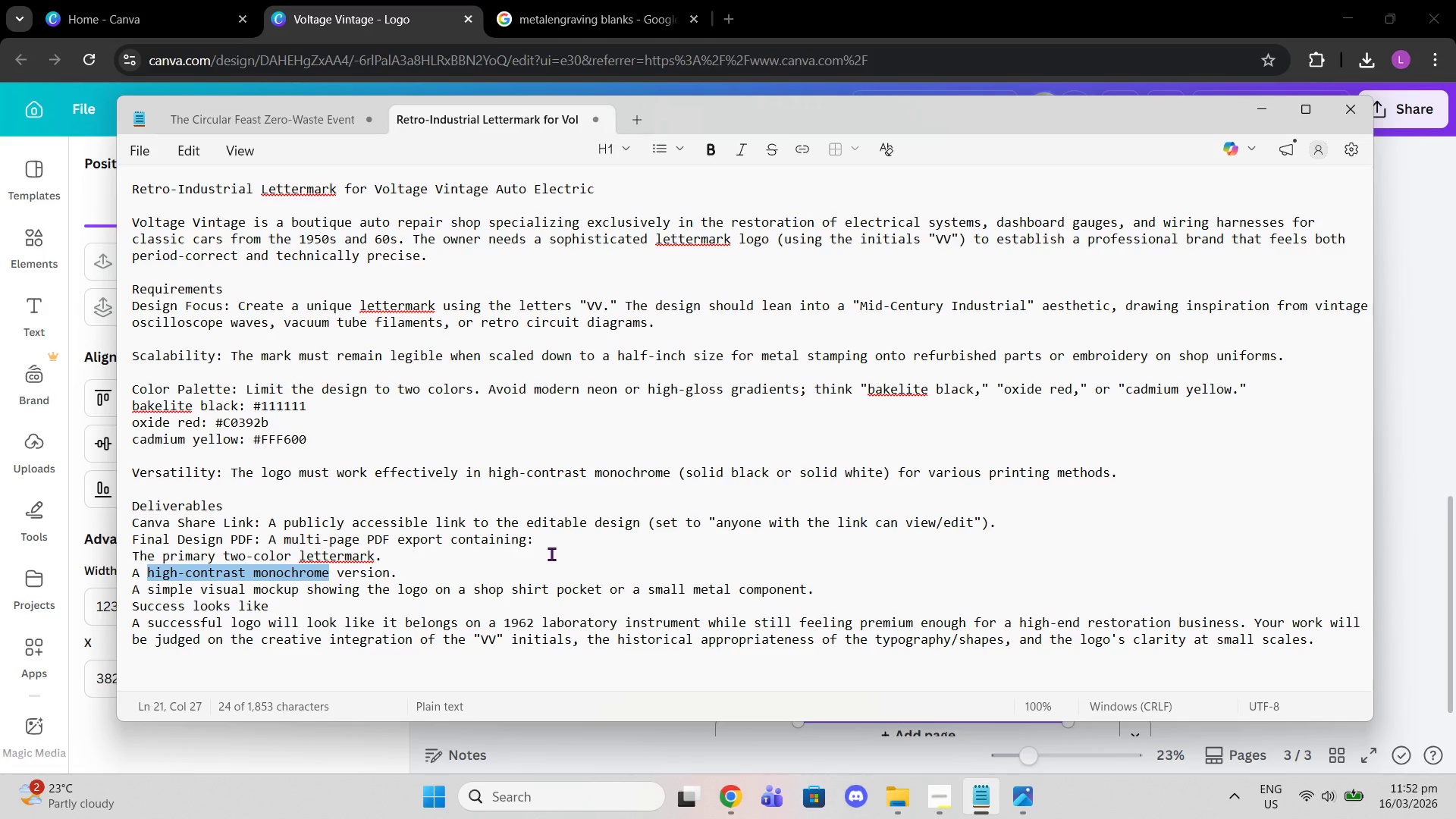 
wait(8.46)
 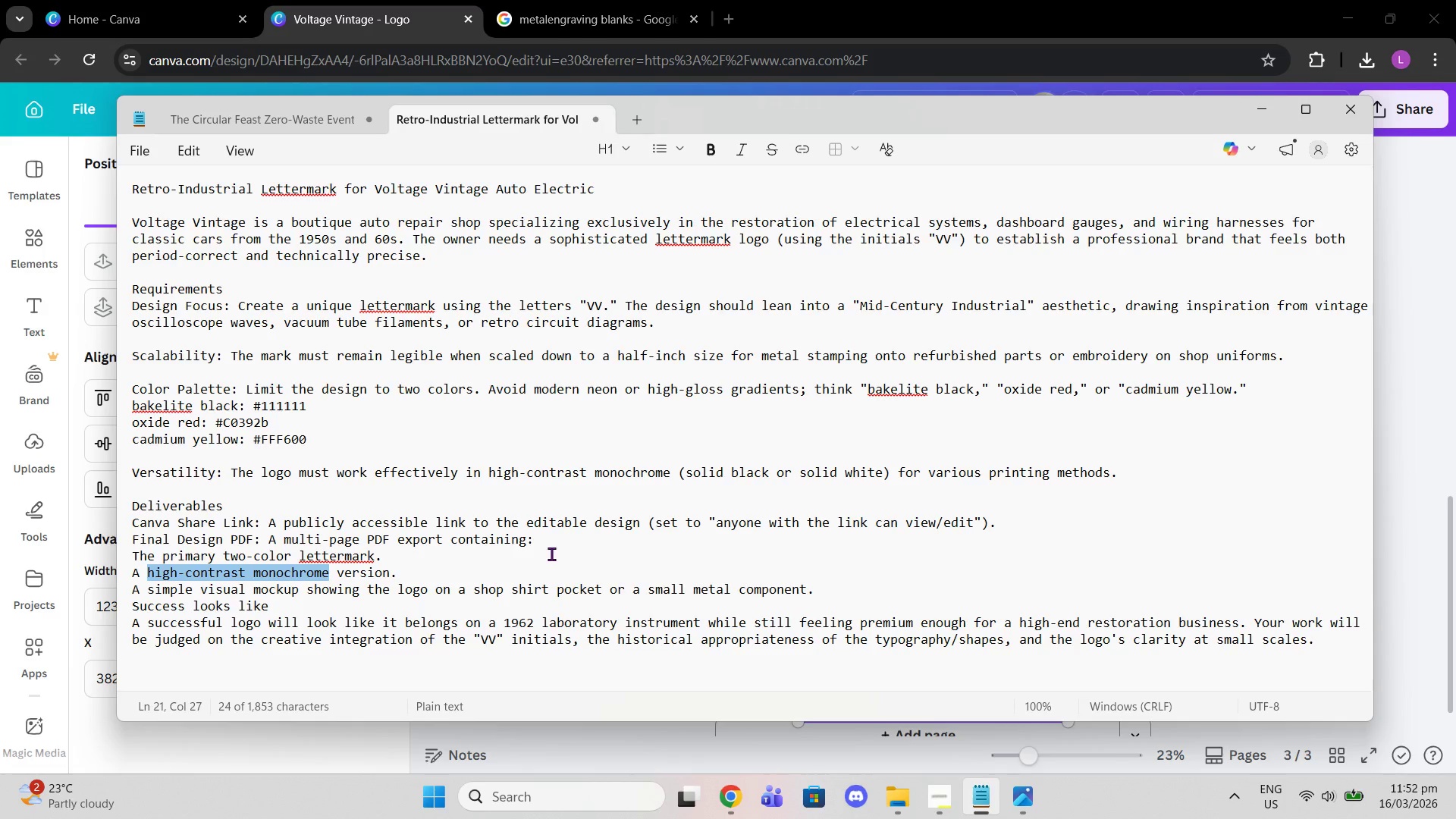 
scroll: coordinate [551, 548], scroll_direction: down, amount: 2.0
 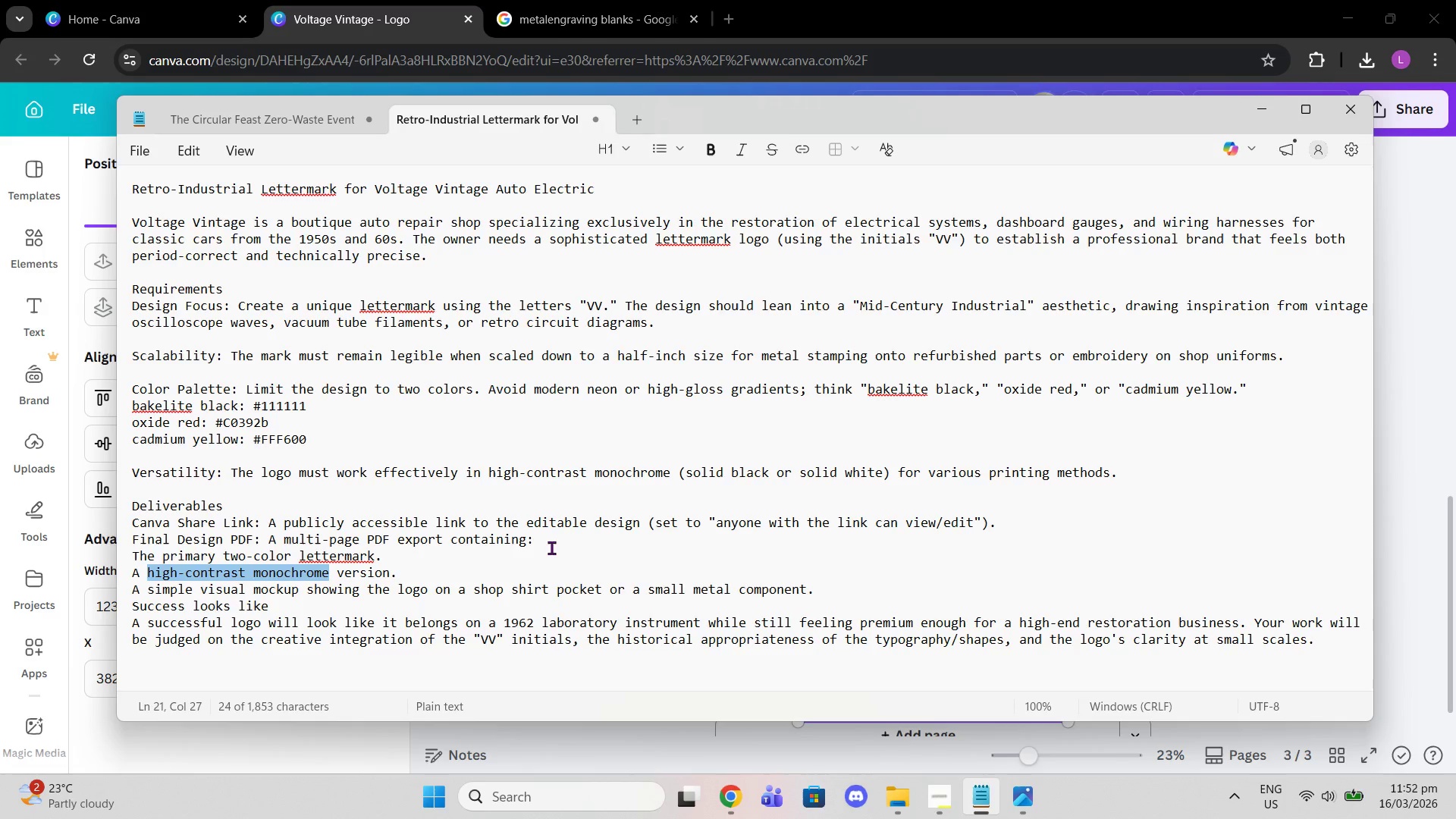 
scroll: coordinate [551, 548], scroll_direction: up, amount: 1.0
 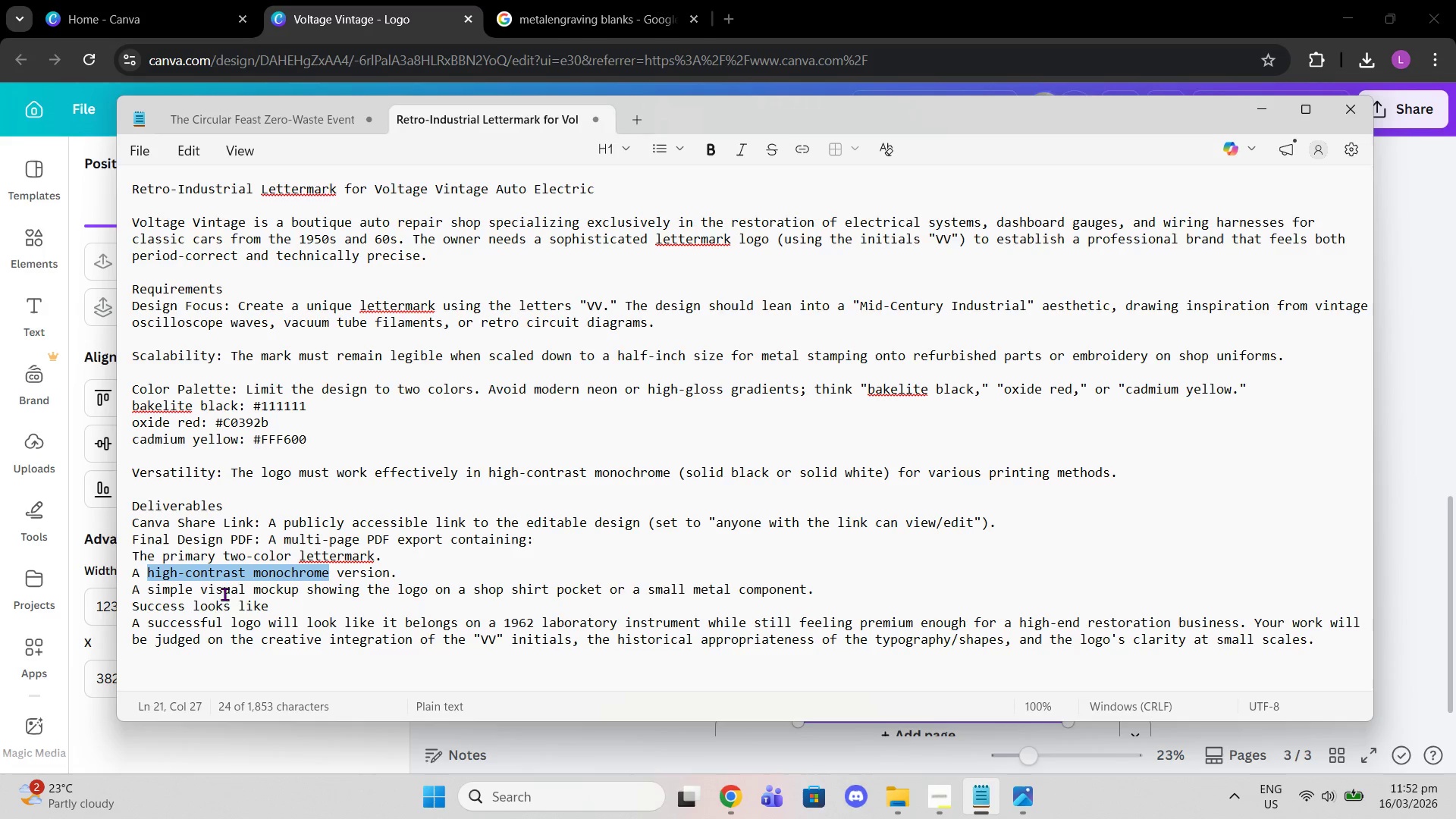 
left_click_drag(start_coordinate=[194, 589], to_coordinate=[284, 591])
 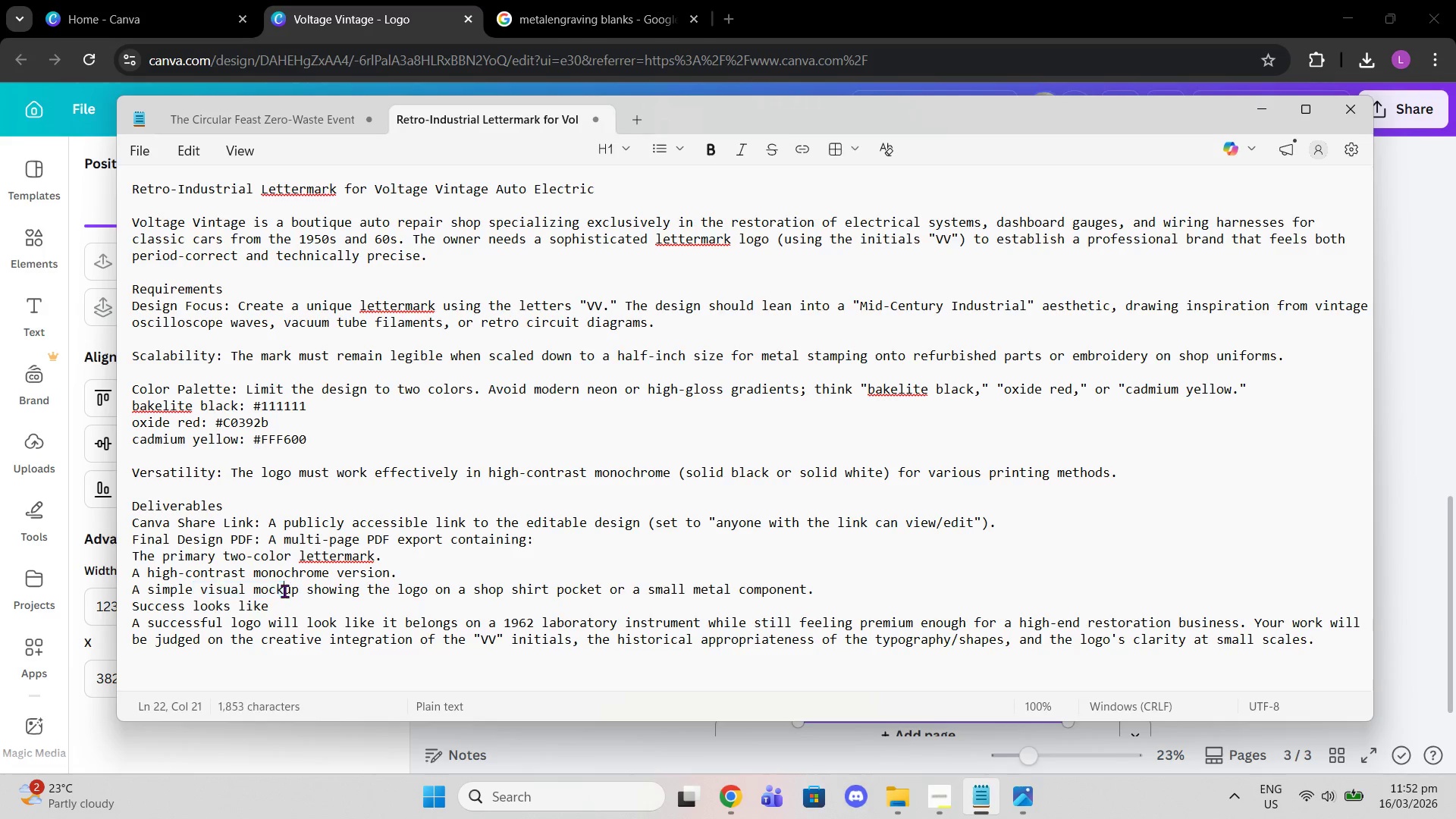 
left_click([284, 591])
 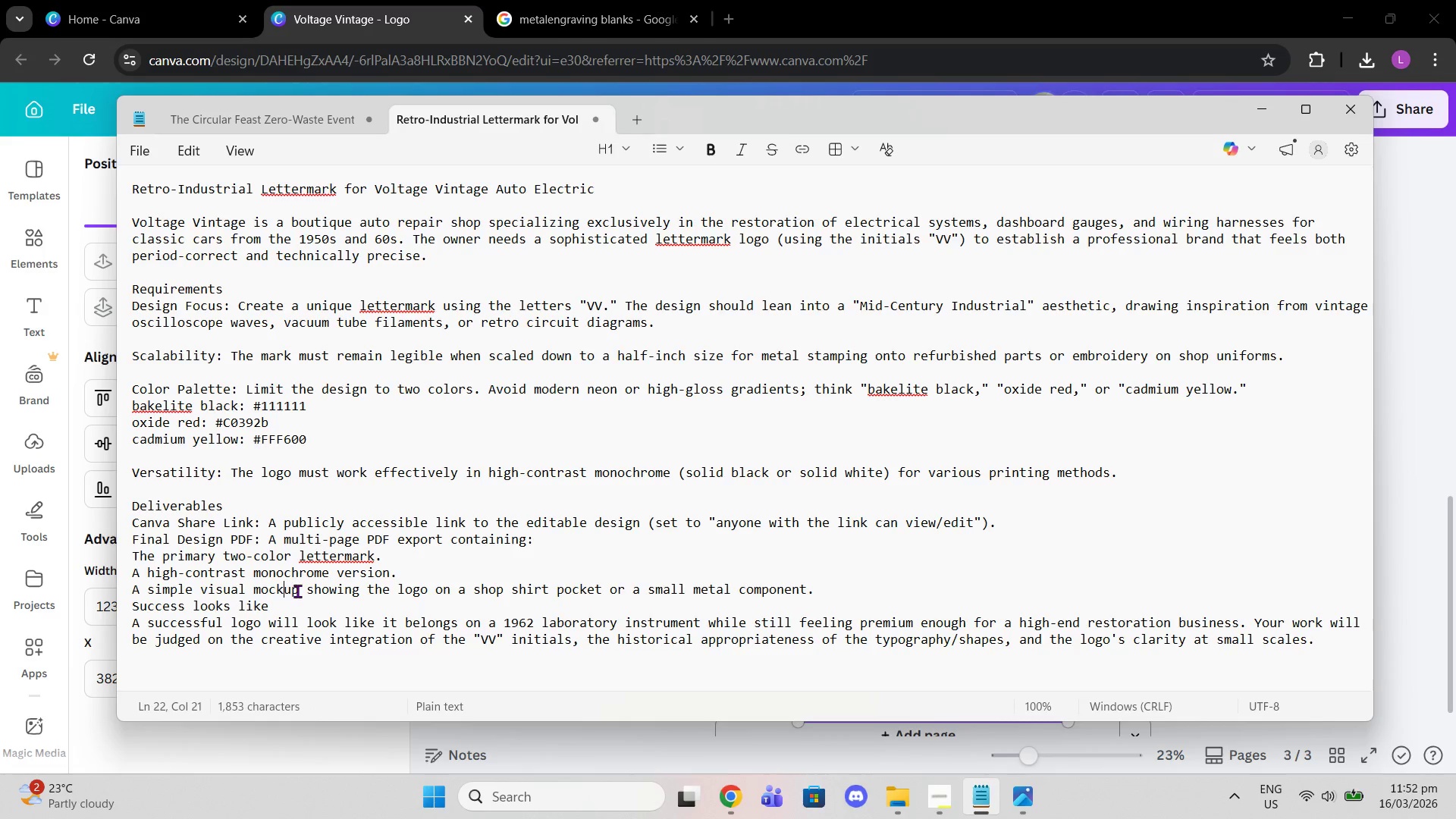 
left_click_drag(start_coordinate=[297, 591], to_coordinate=[198, 595])
 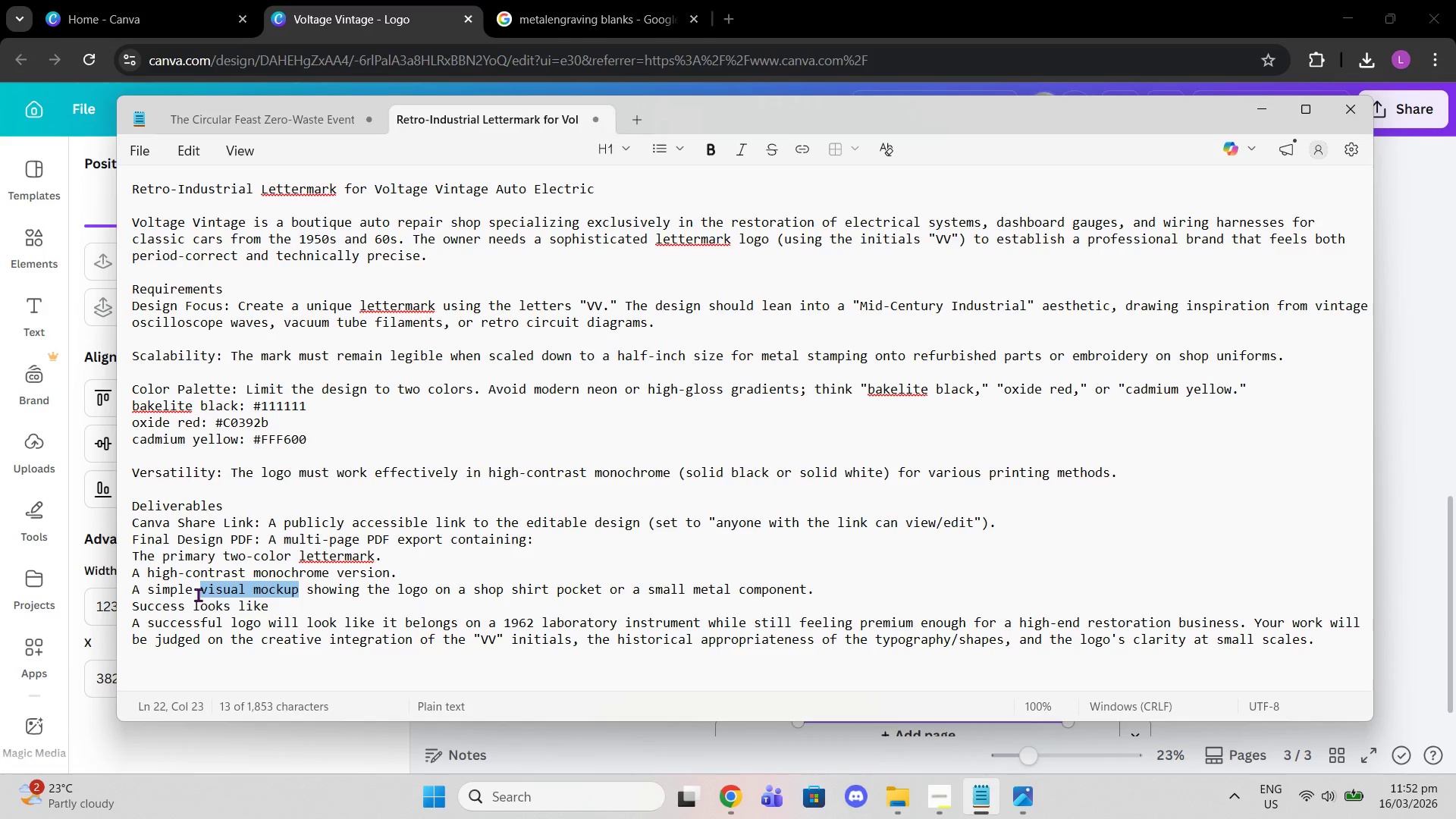 
key(Control+C)
 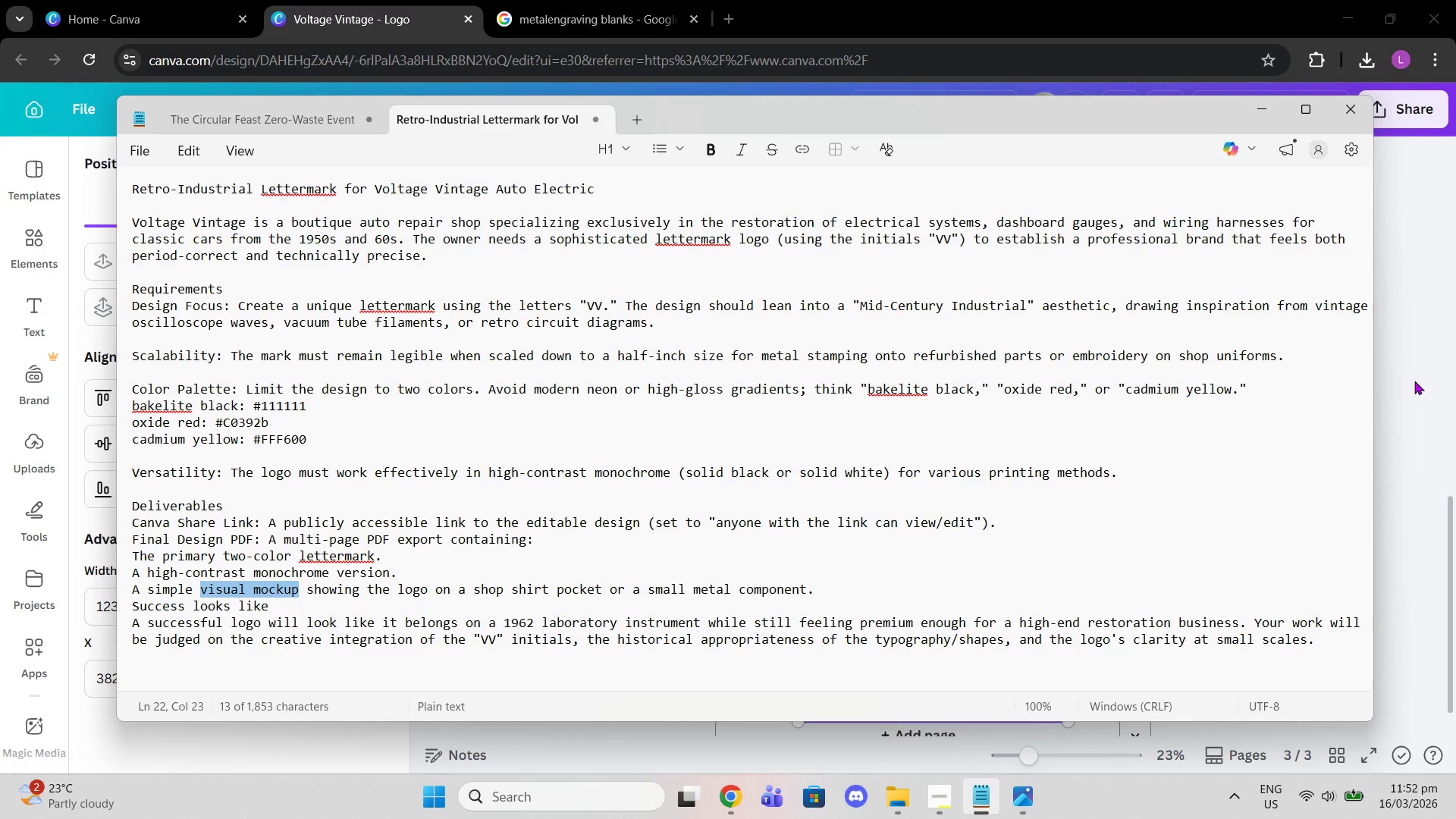 
left_click([1419, 381])
 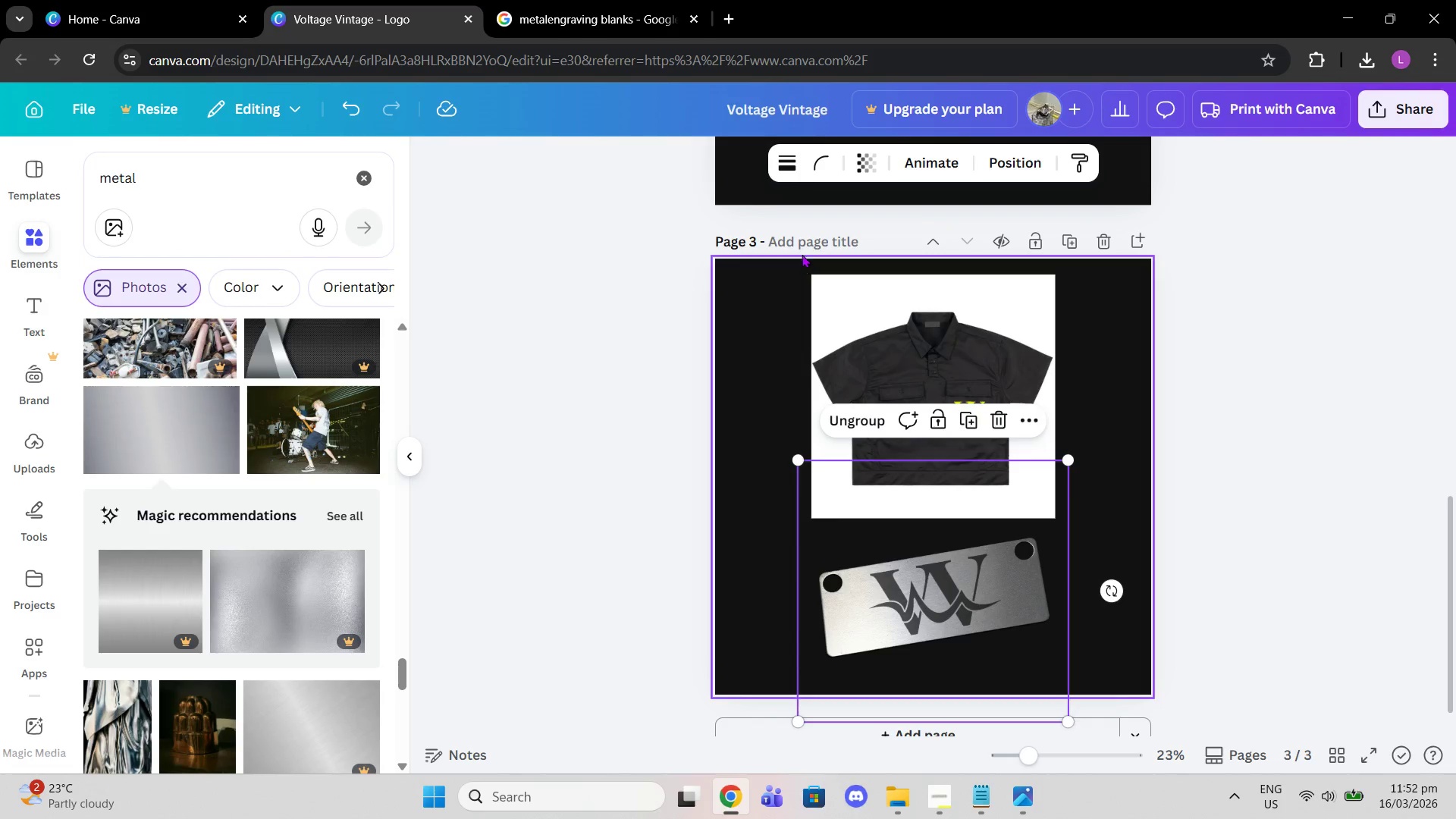 
left_click([800, 237])
 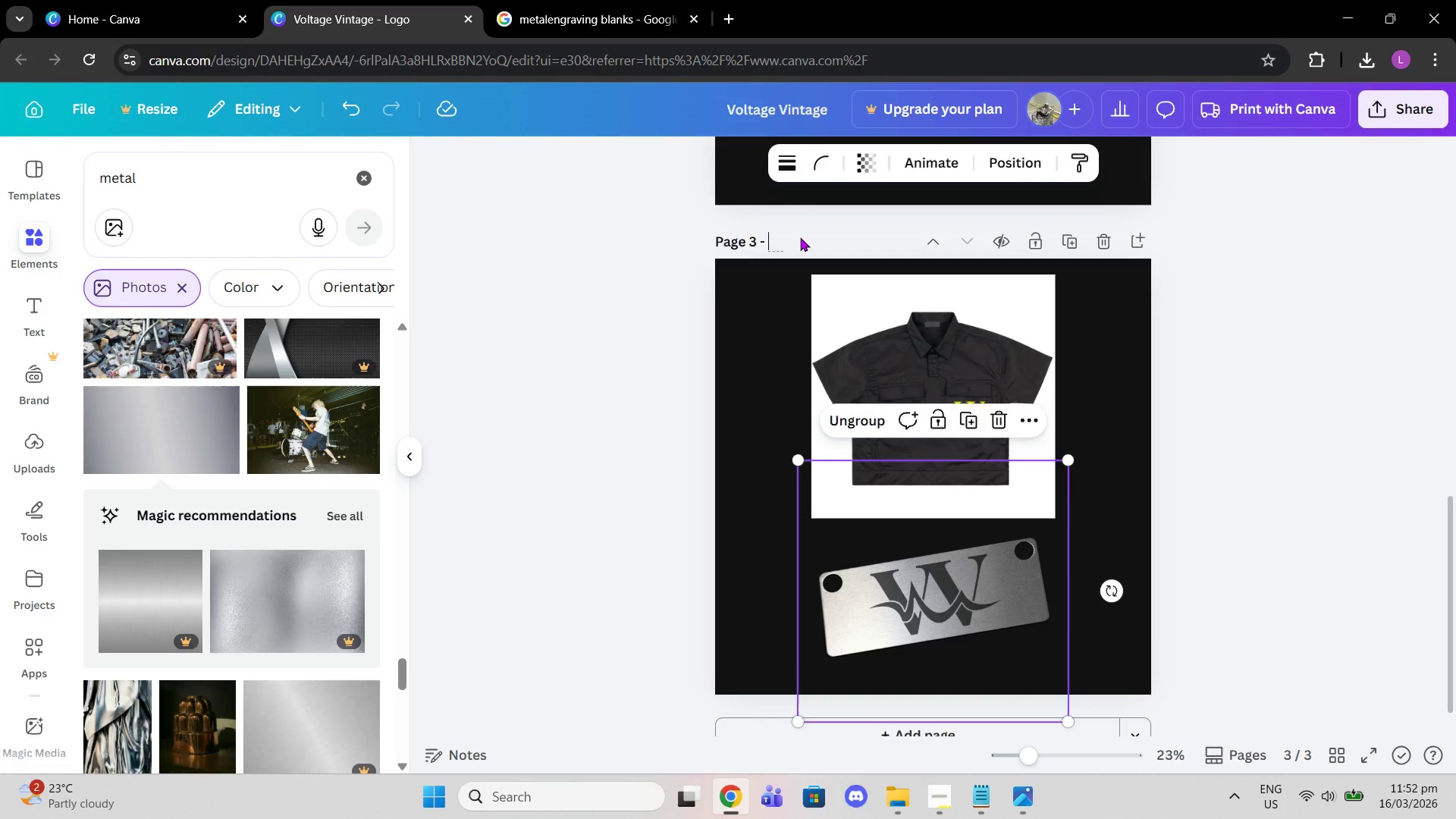 
key(Control+Shift+V)
 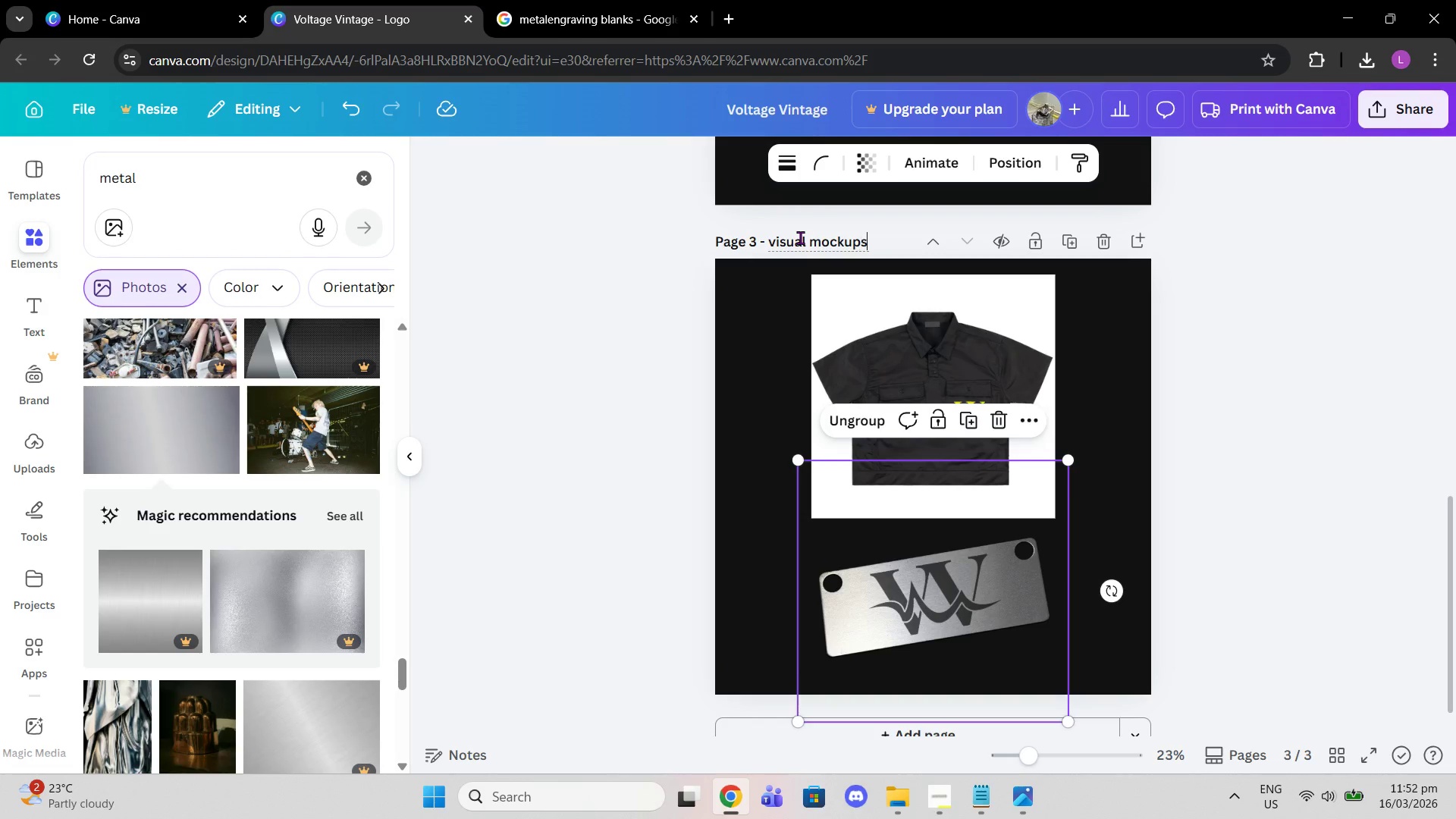 
key(S)
 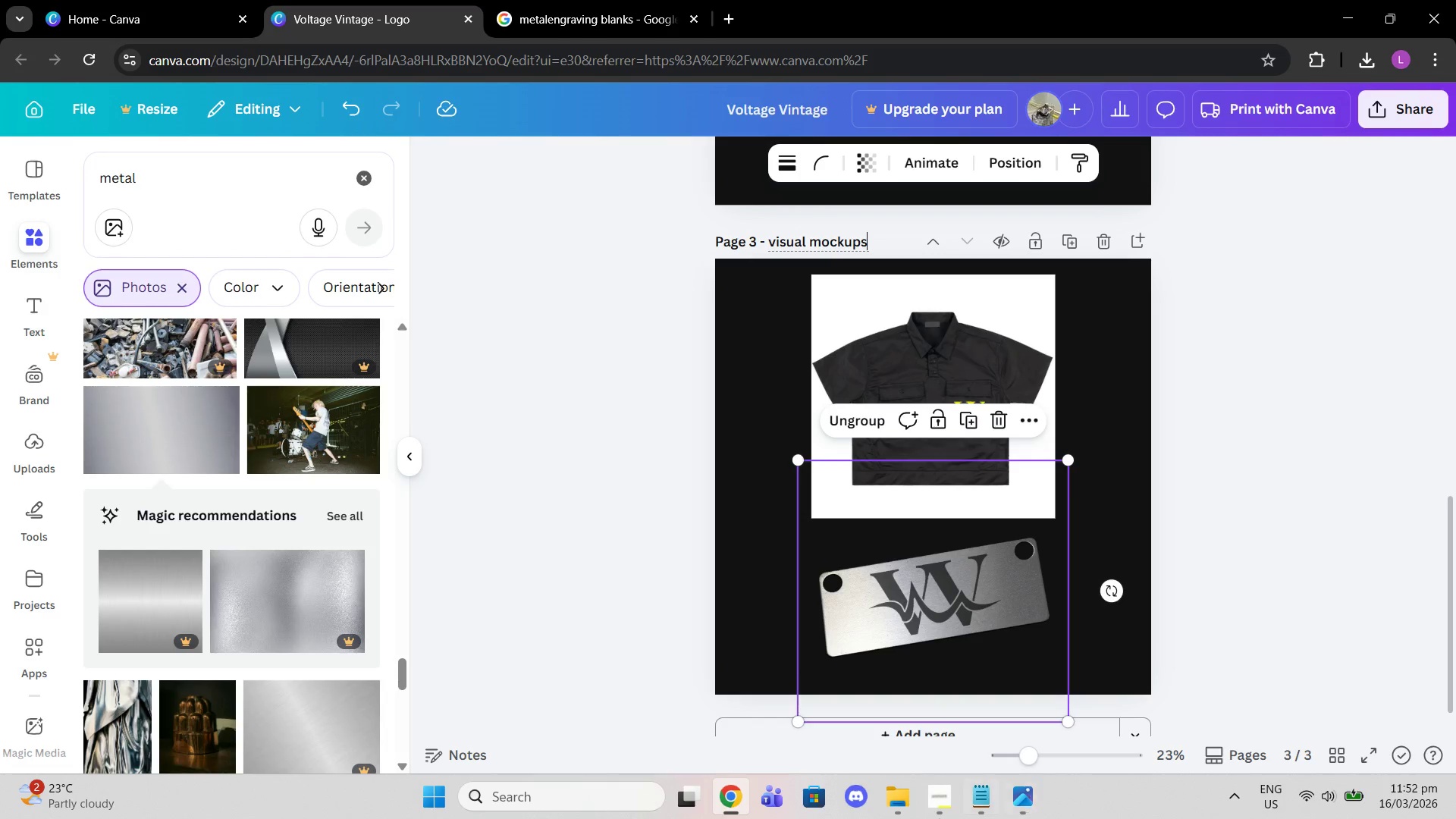 
left_click([920, 818])